 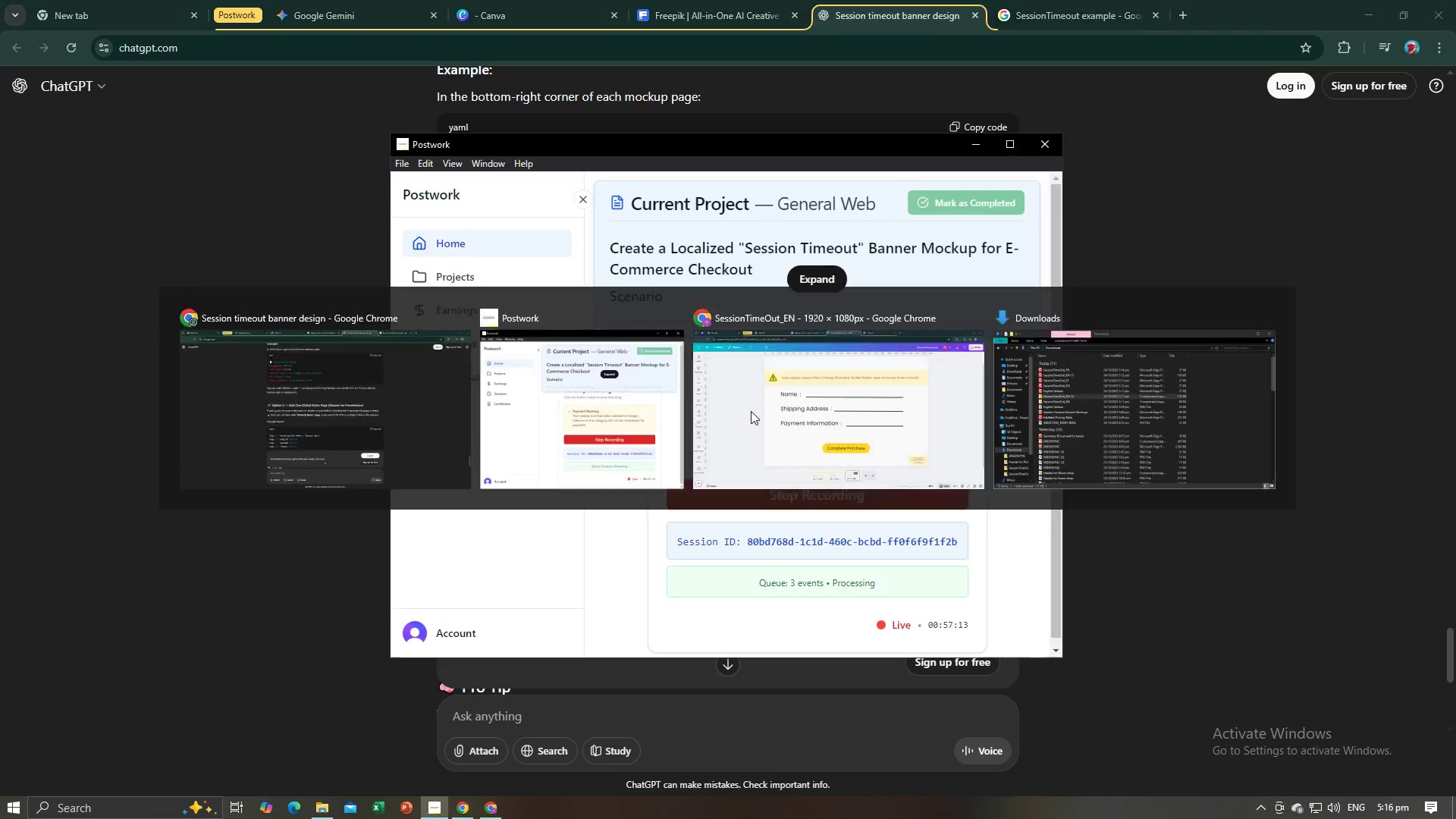 
key(Alt+Tab)
 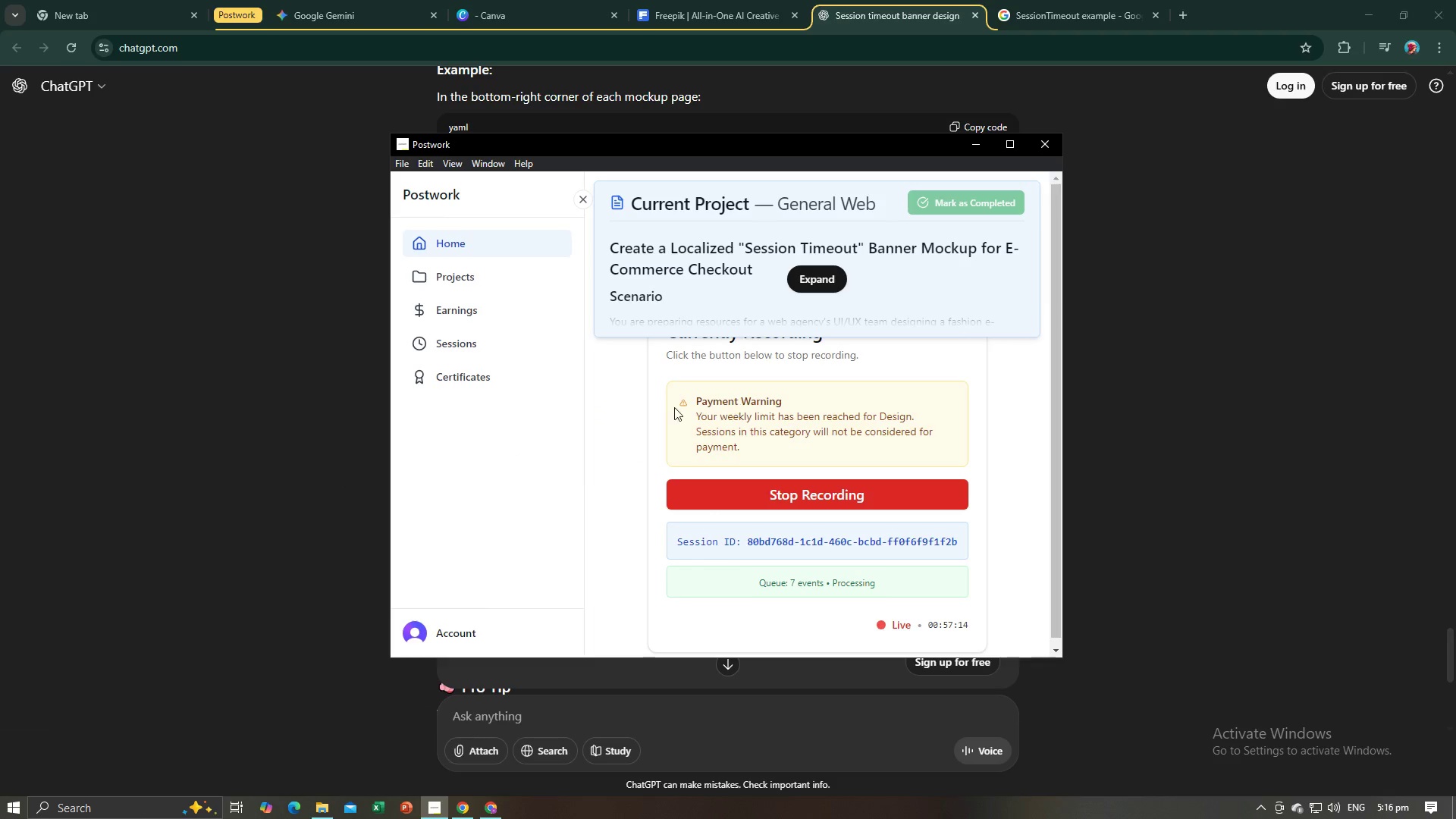 
key(Alt+Tab)
 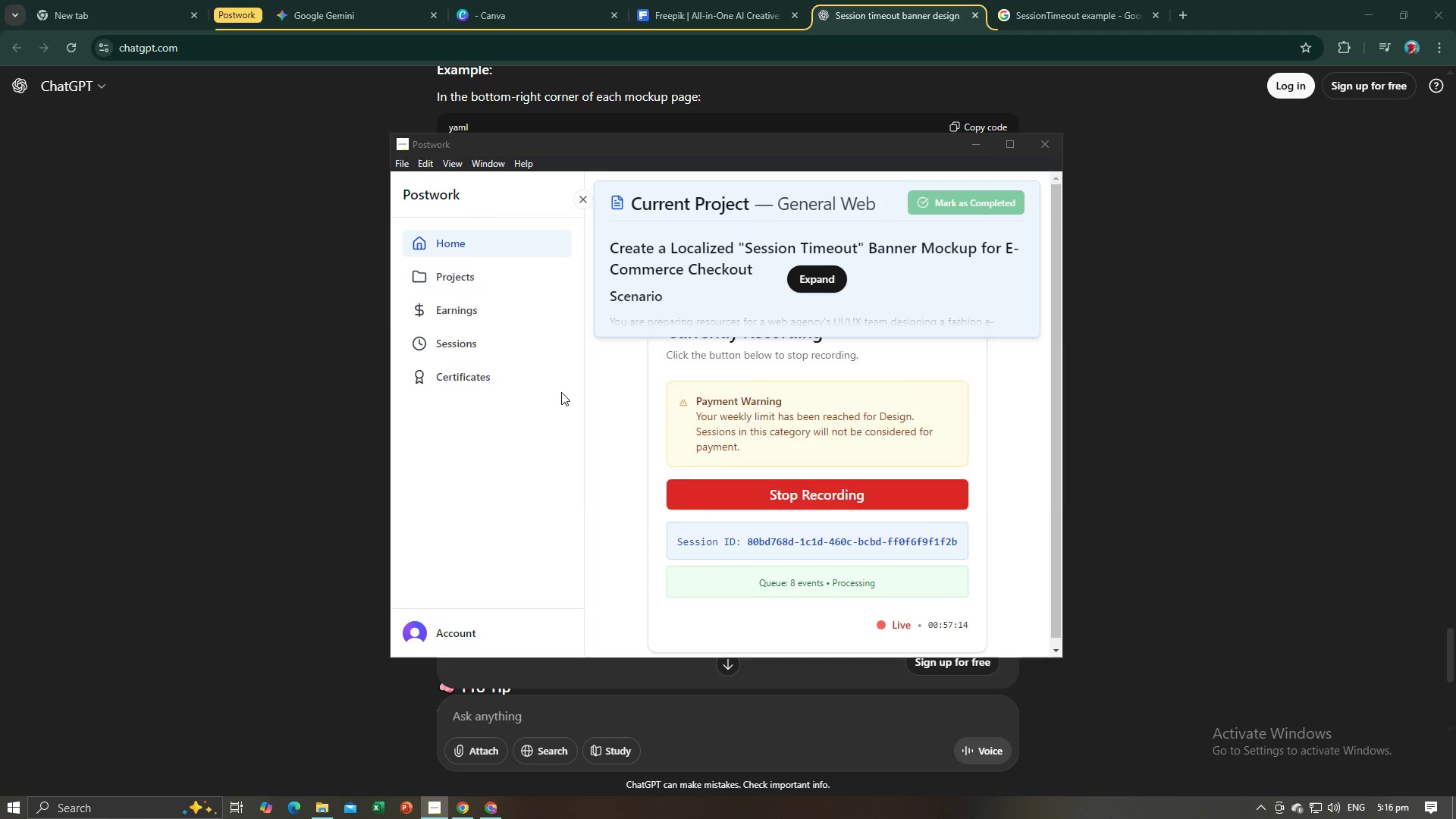 
key(Alt+Tab)
 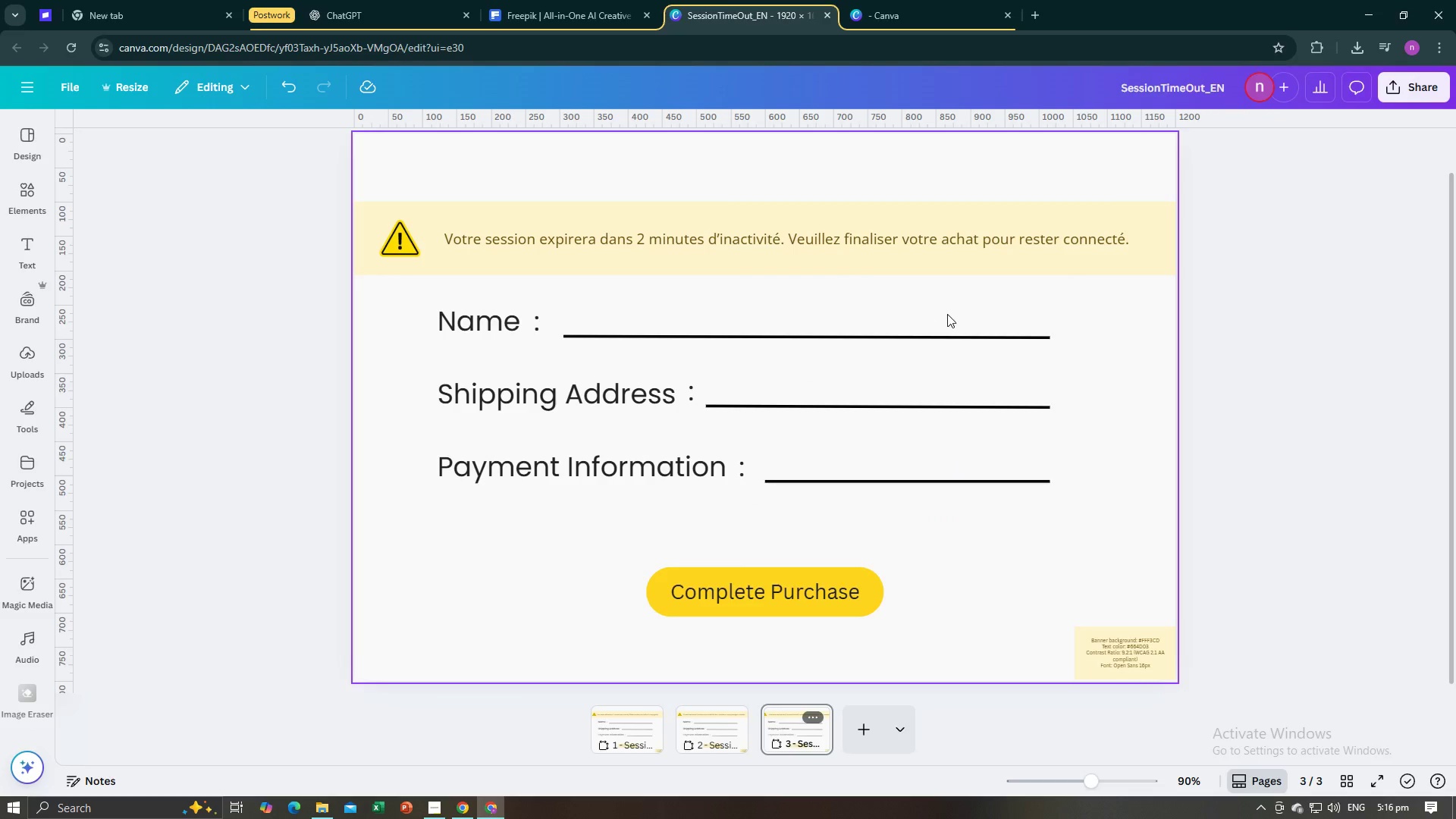 
double_click([1076, 338])
 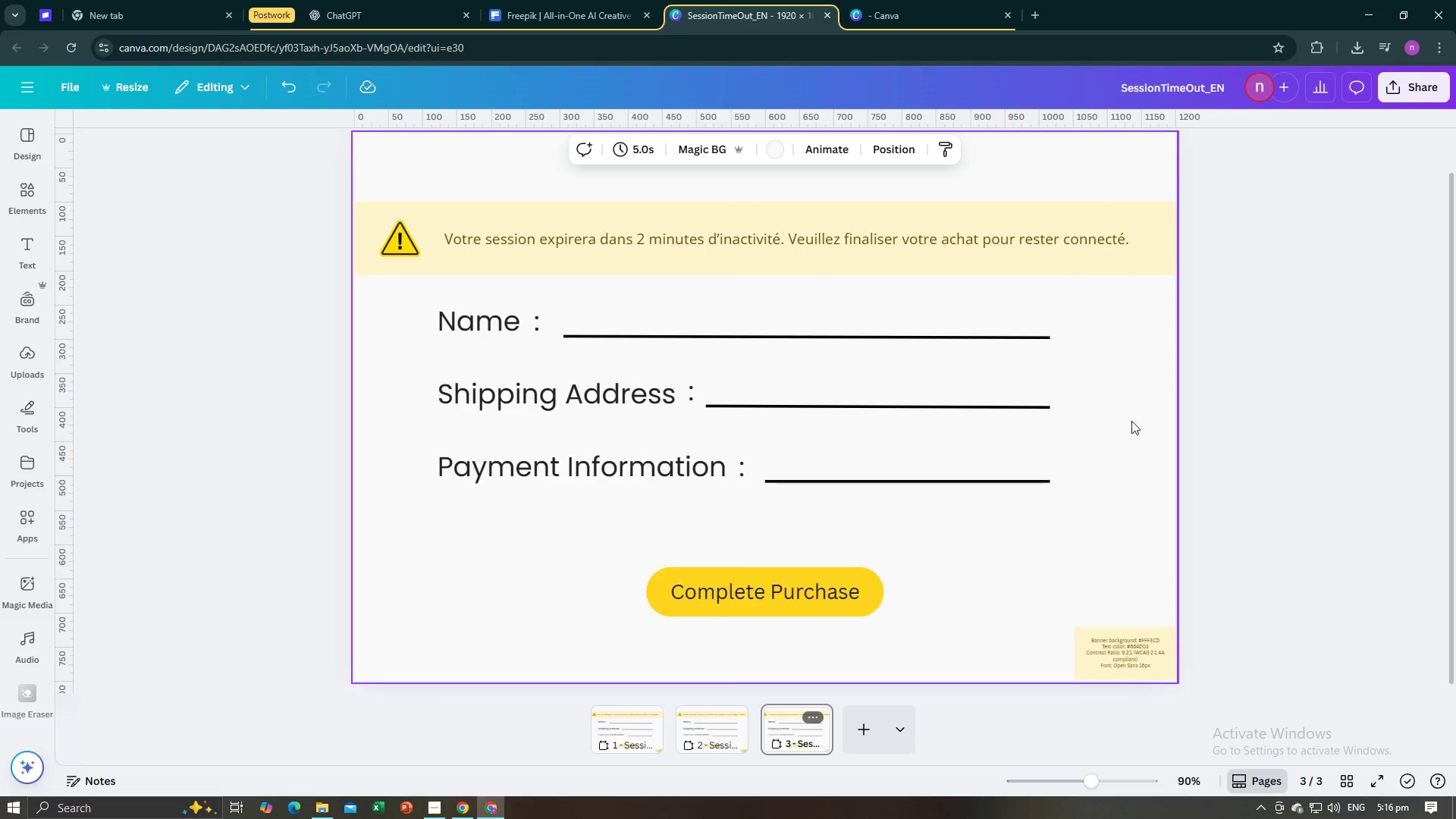 
left_click([1134, 427])
 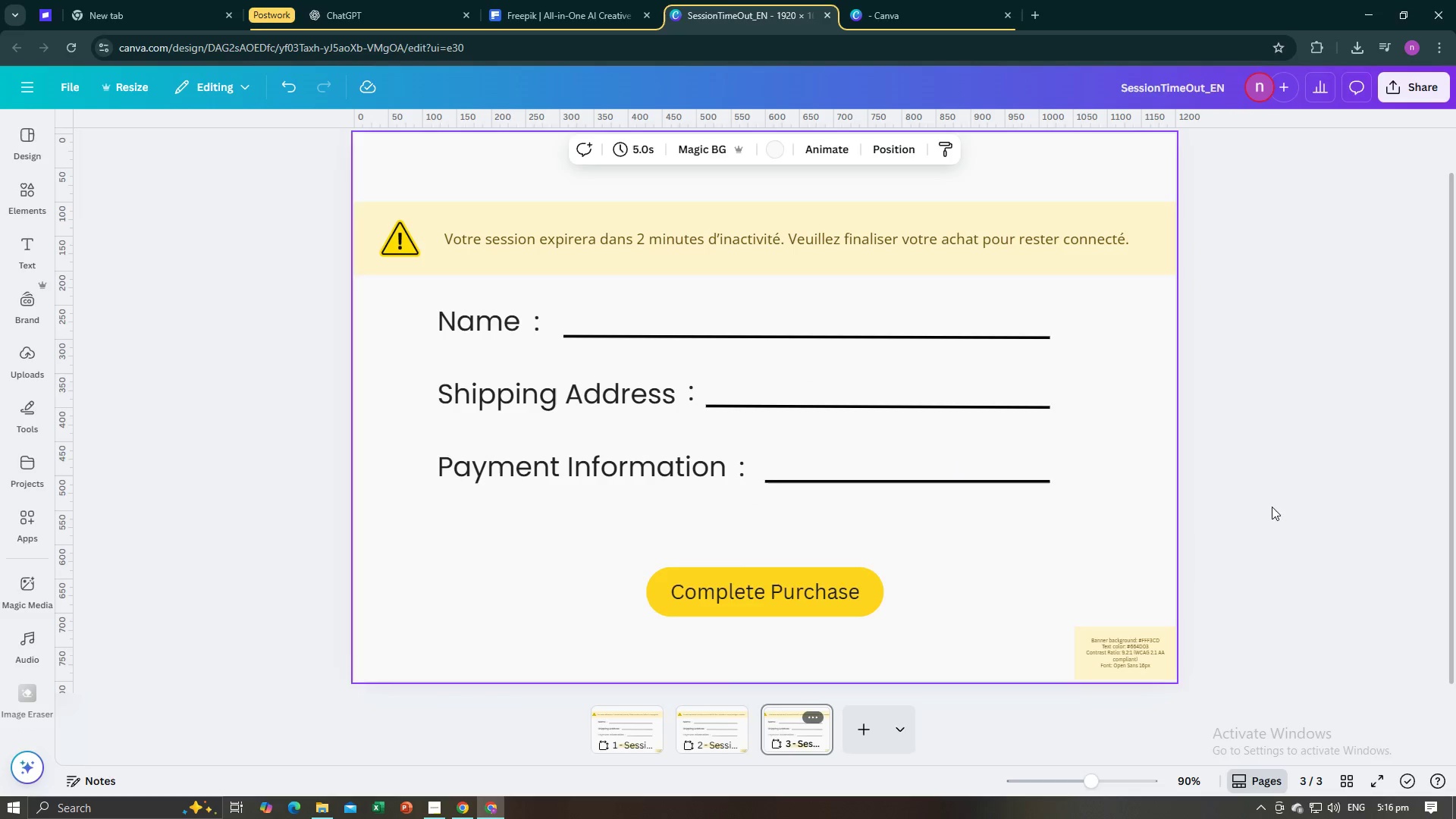 
double_click([1272, 507])
 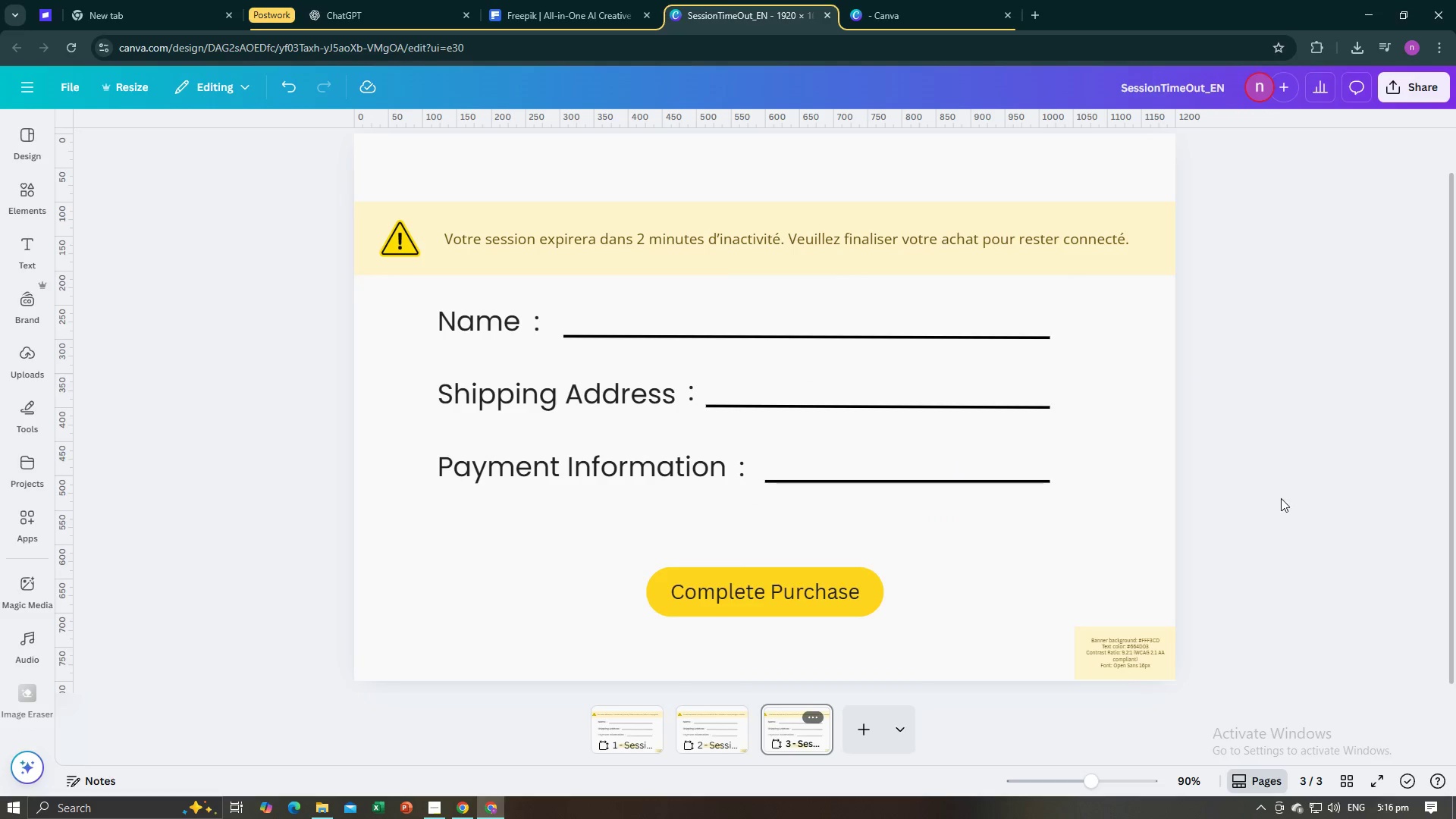 
left_click([1281, 498])
 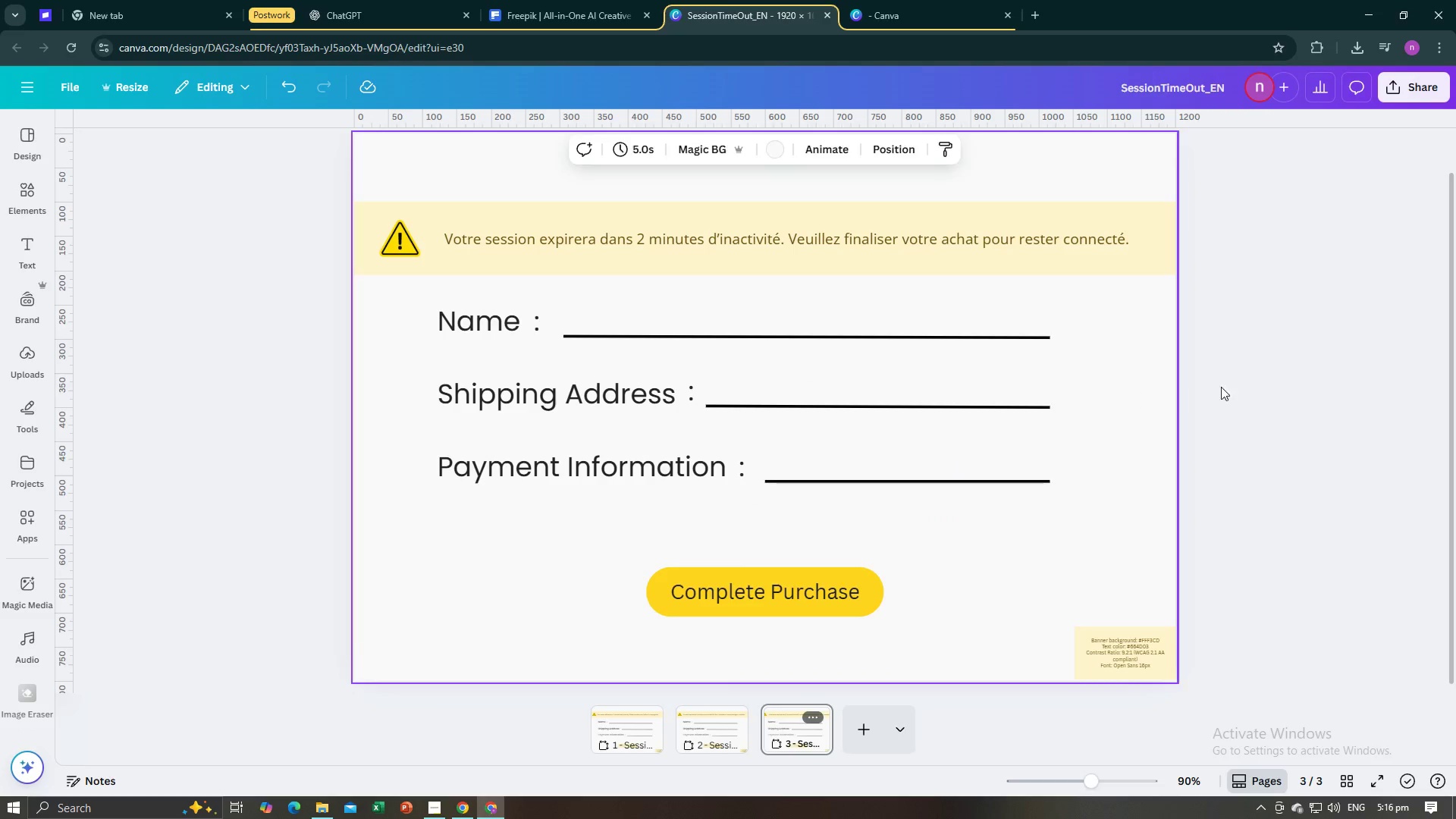 
double_click([1313, 405])
 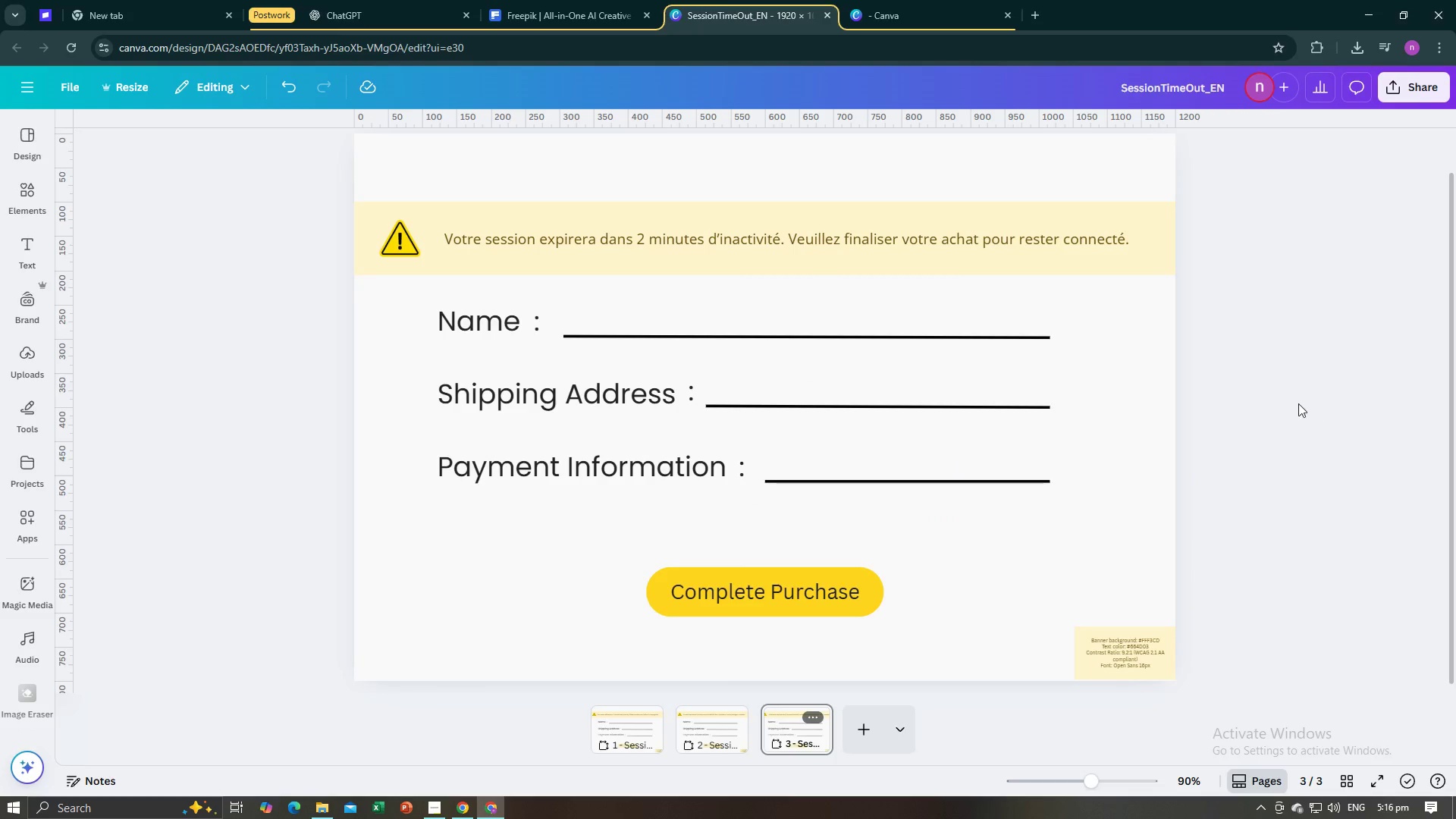 
key(Alt+AltLeft)
 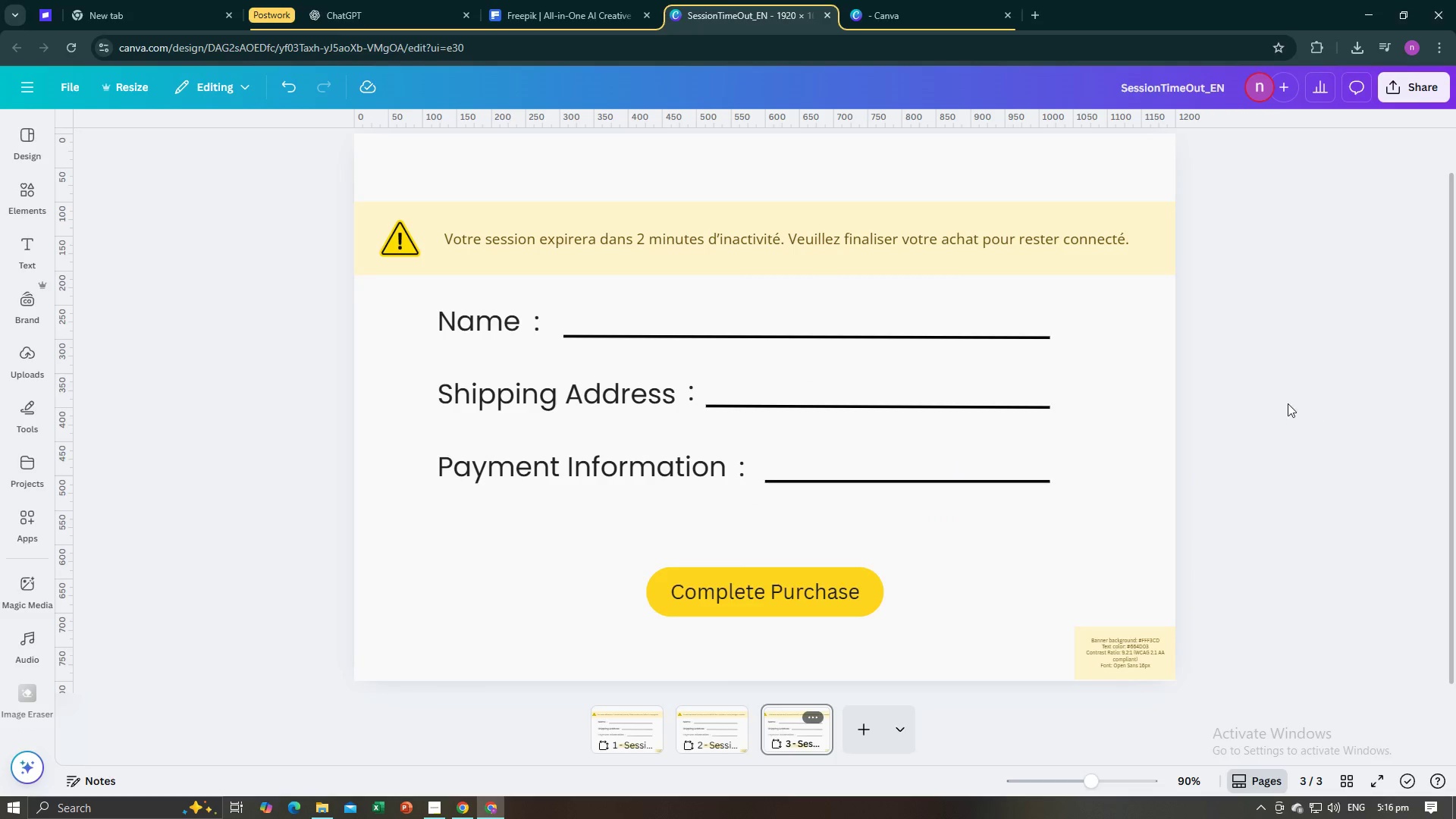 
key(Alt+Tab)